 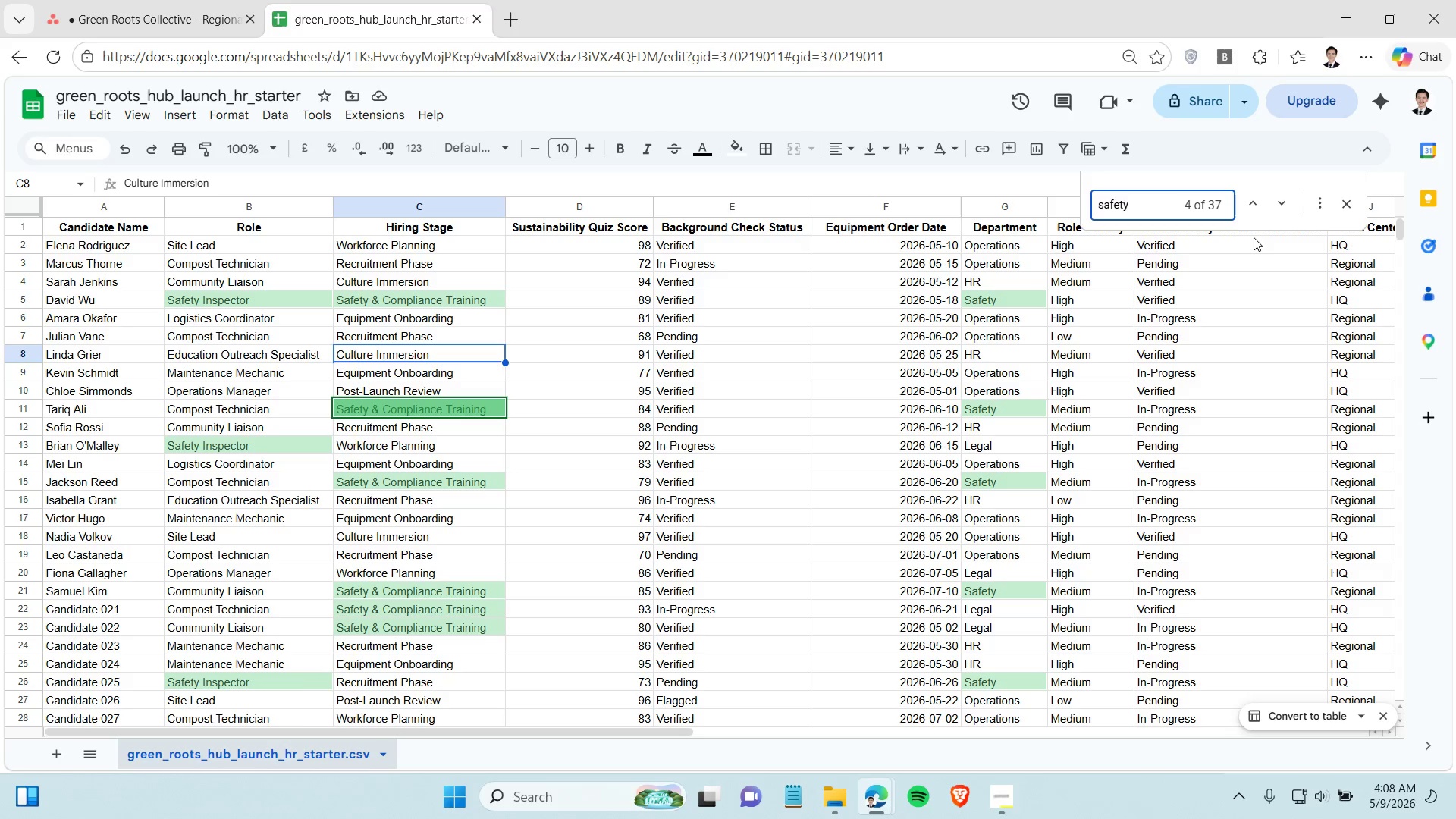 
left_click([1344, 209])
 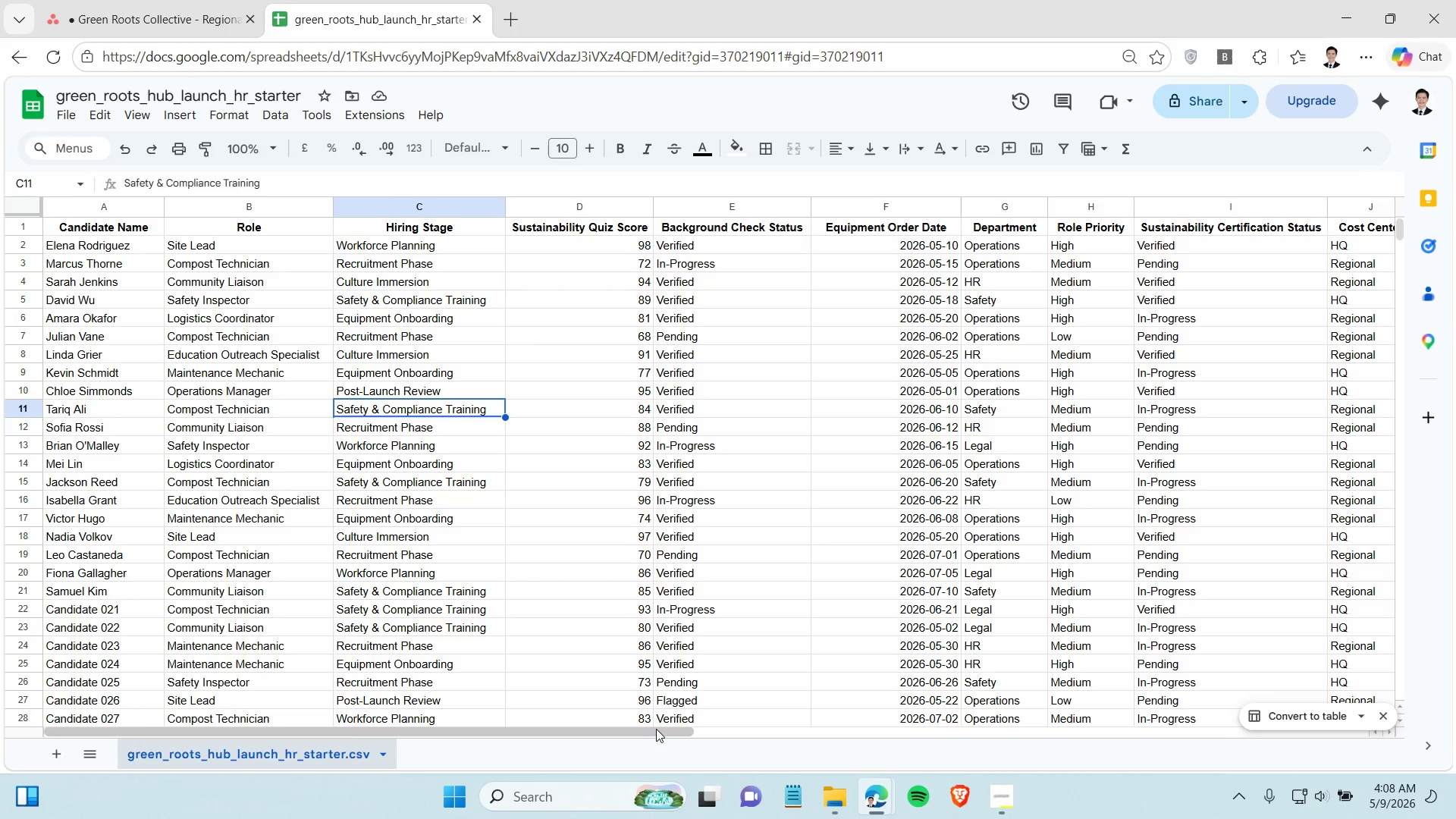 
left_click_drag(start_coordinate=[649, 733], to_coordinate=[626, 739])
 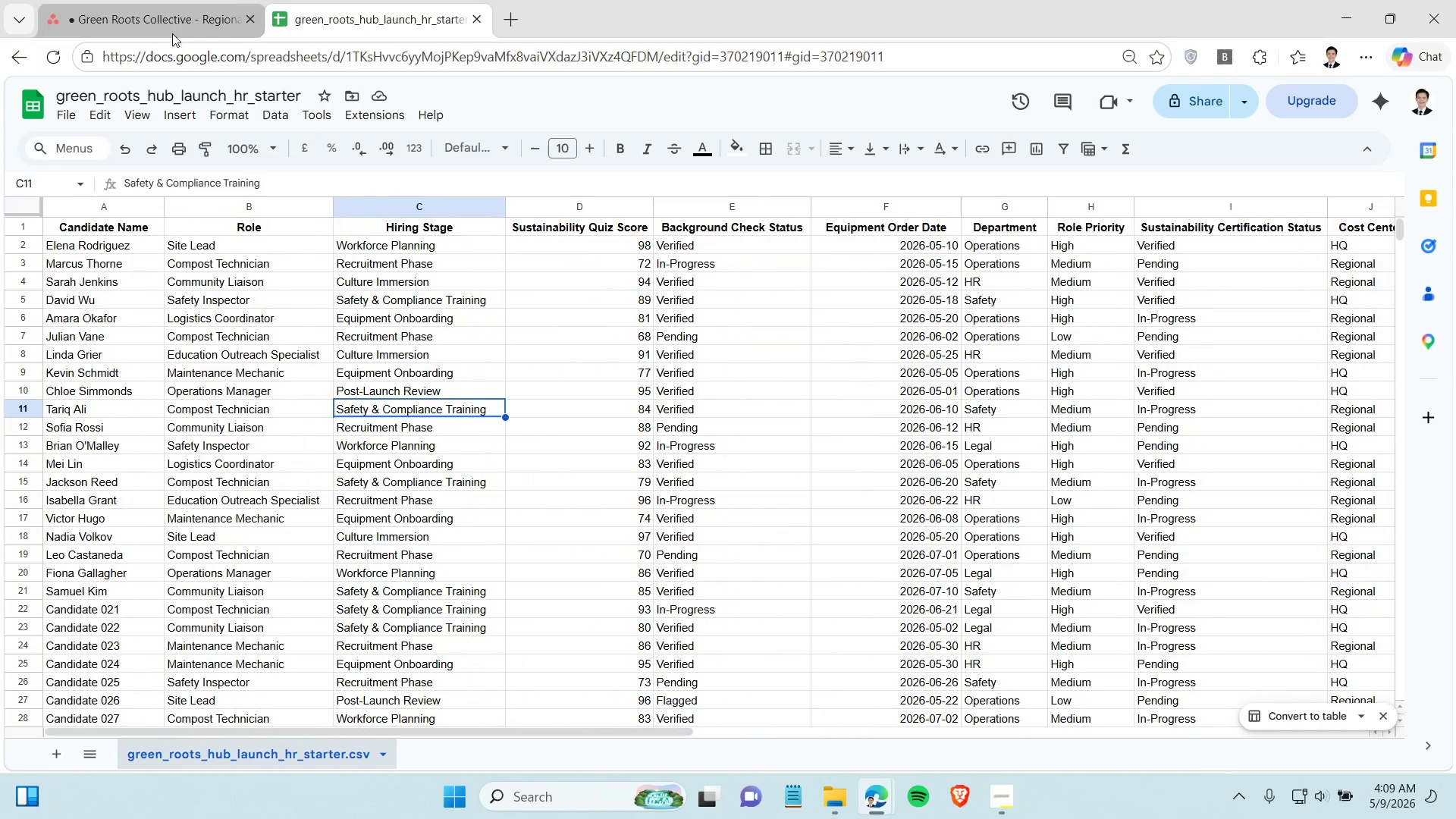 
left_click([172, 33])
 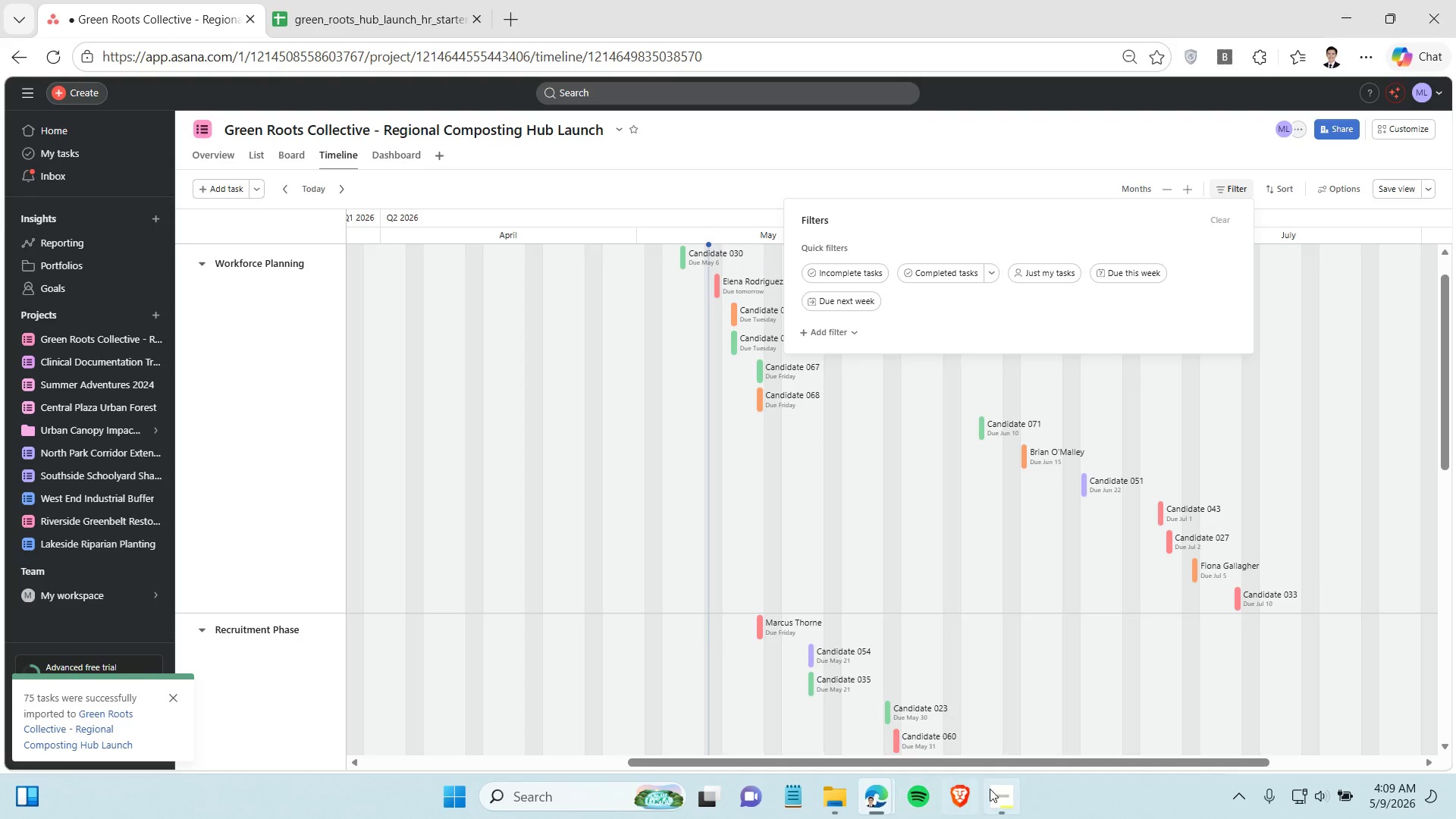 
left_click([993, 788])